 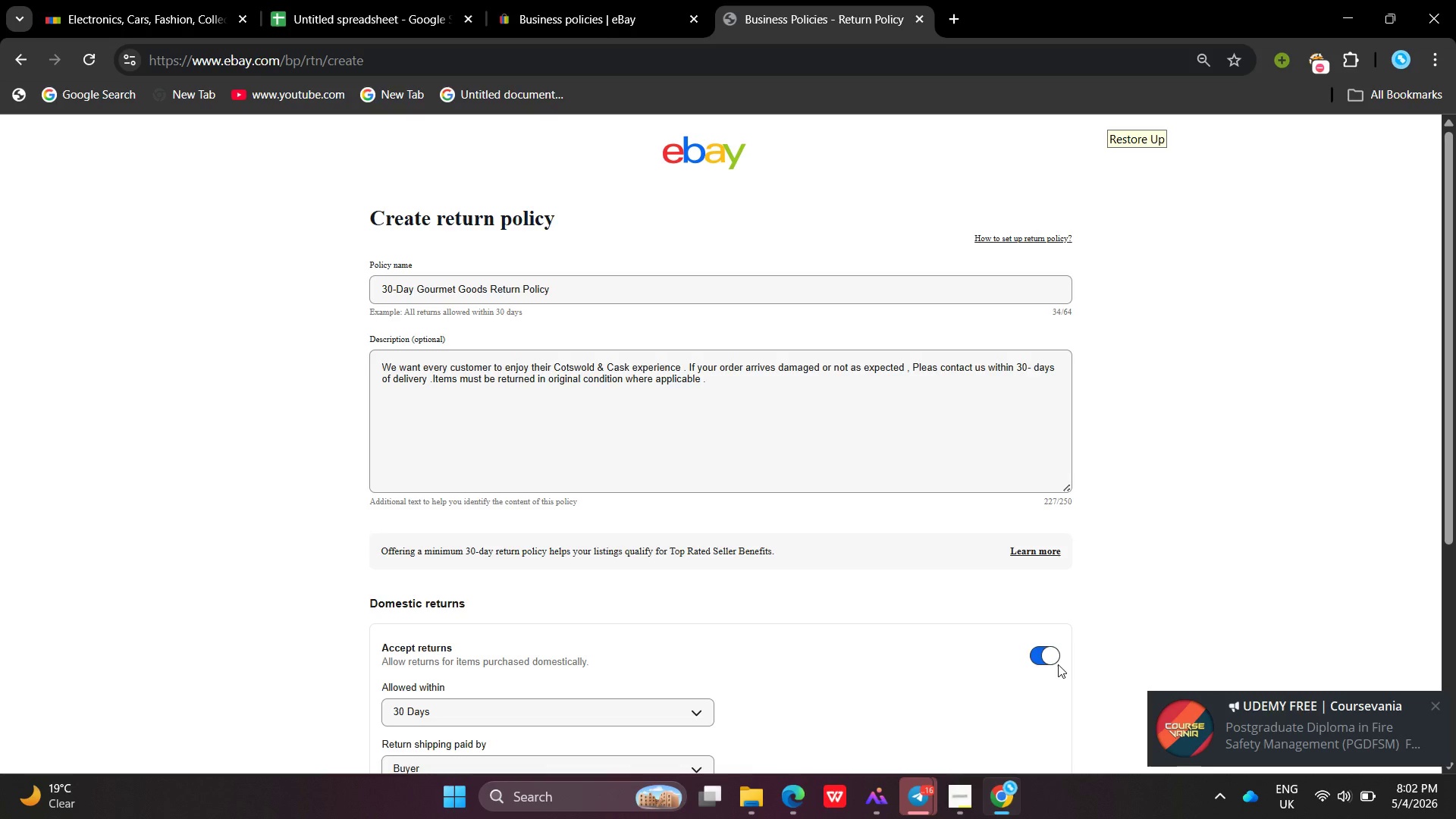 
left_click([1444, 704])
 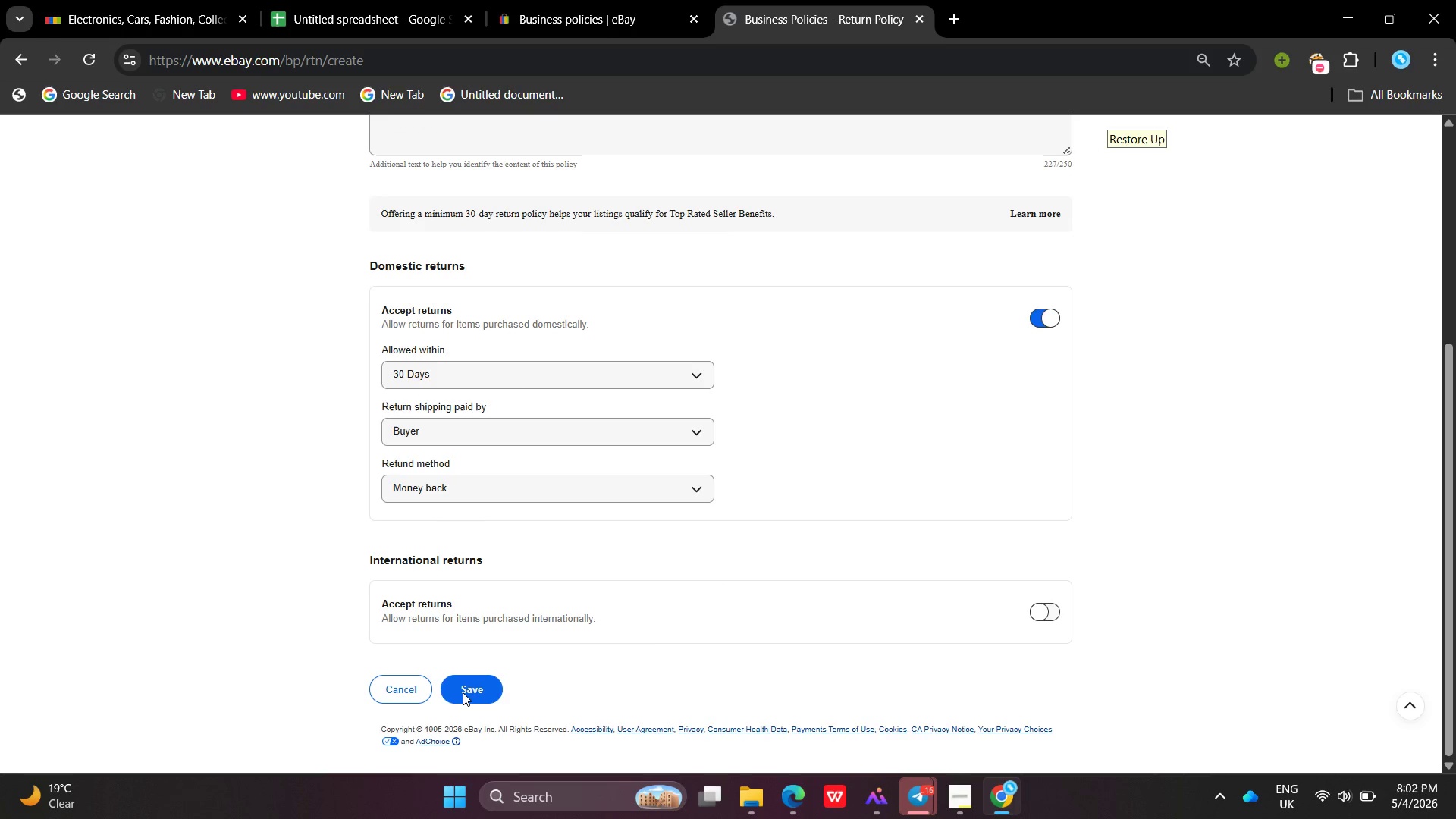 
left_click([463, 692])
 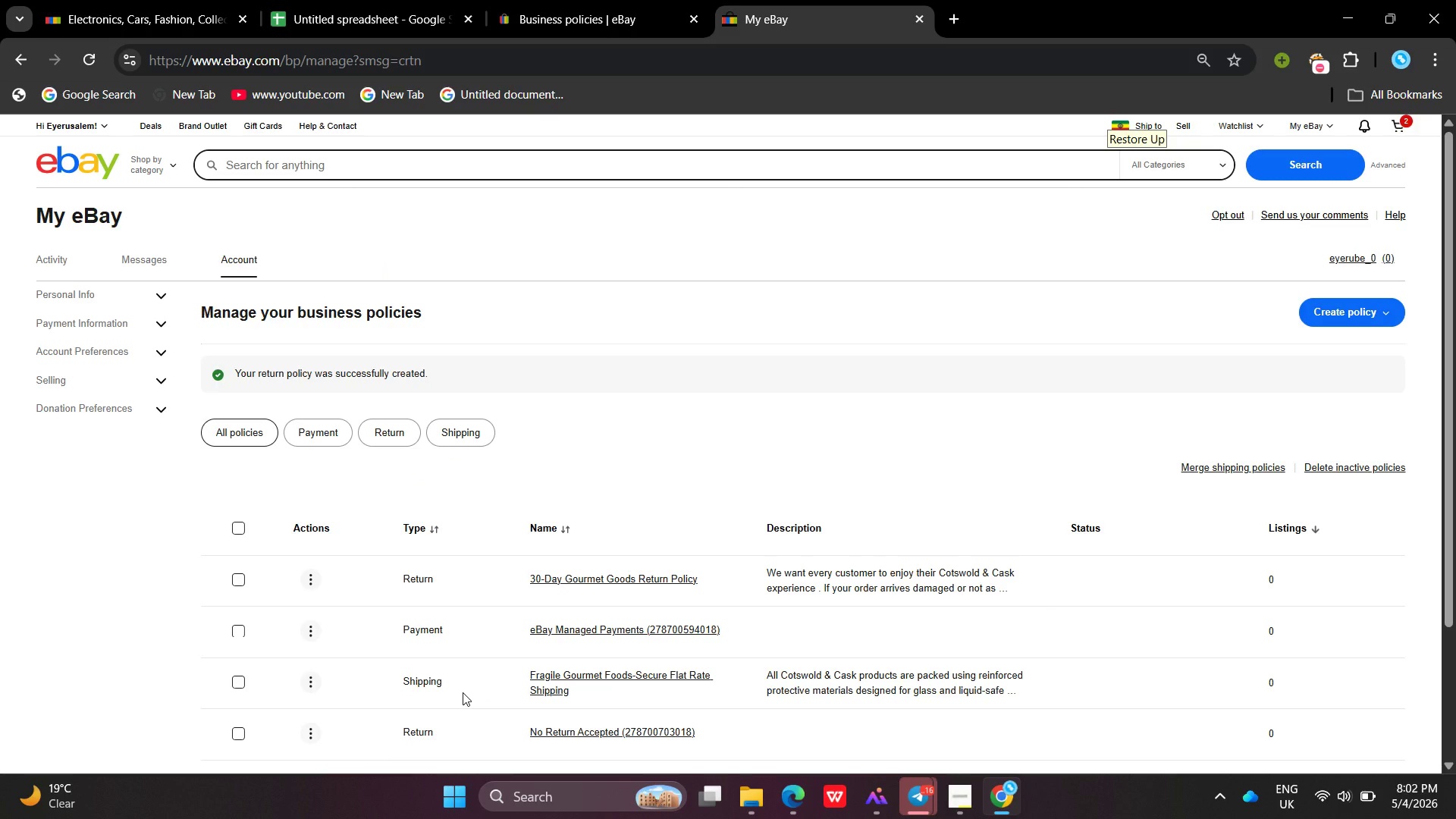 
wait(23.75)
 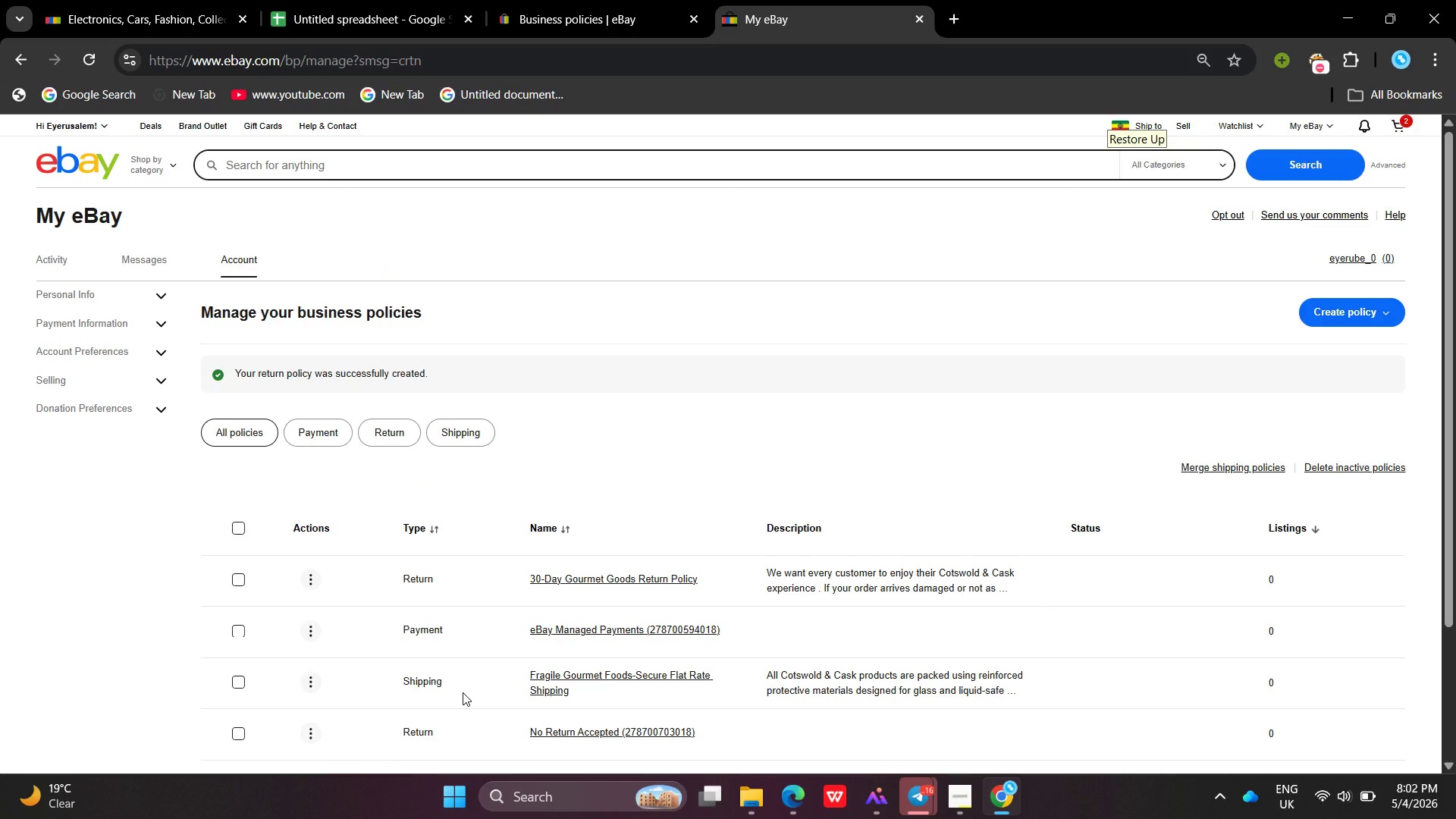 
left_click_drag(start_coordinate=[940, 774], to_coordinate=[948, 779])
 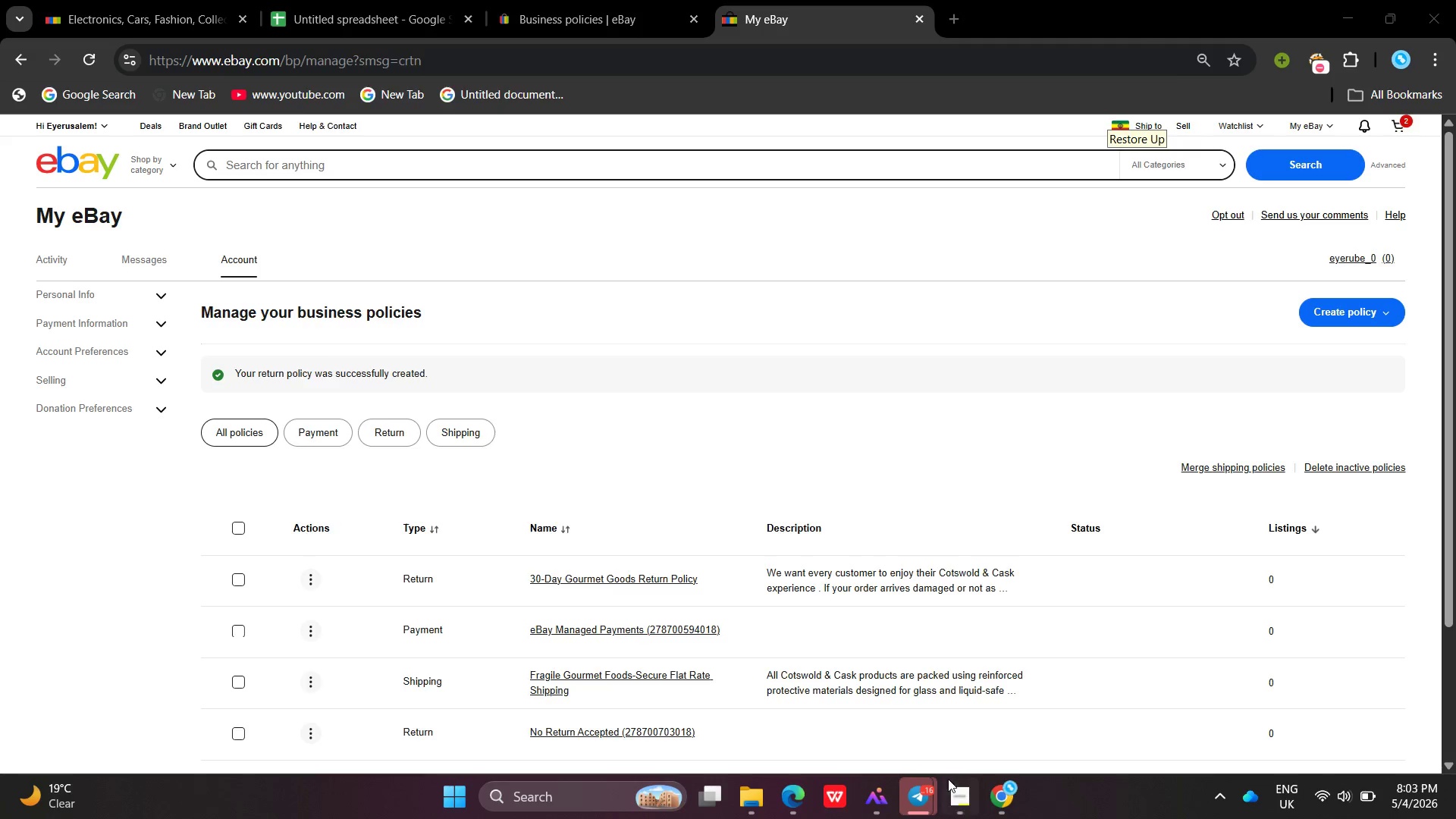 
left_click([948, 779])